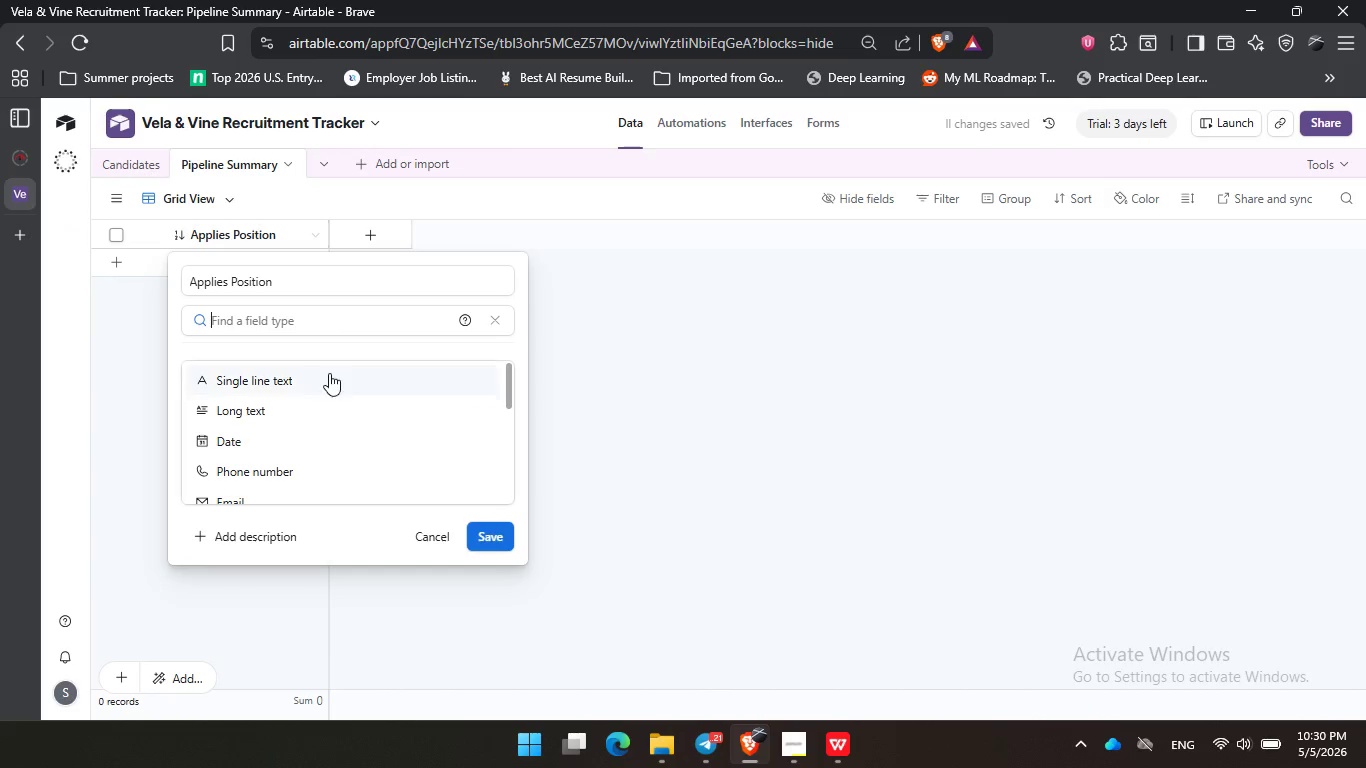 
left_click([328, 373])
 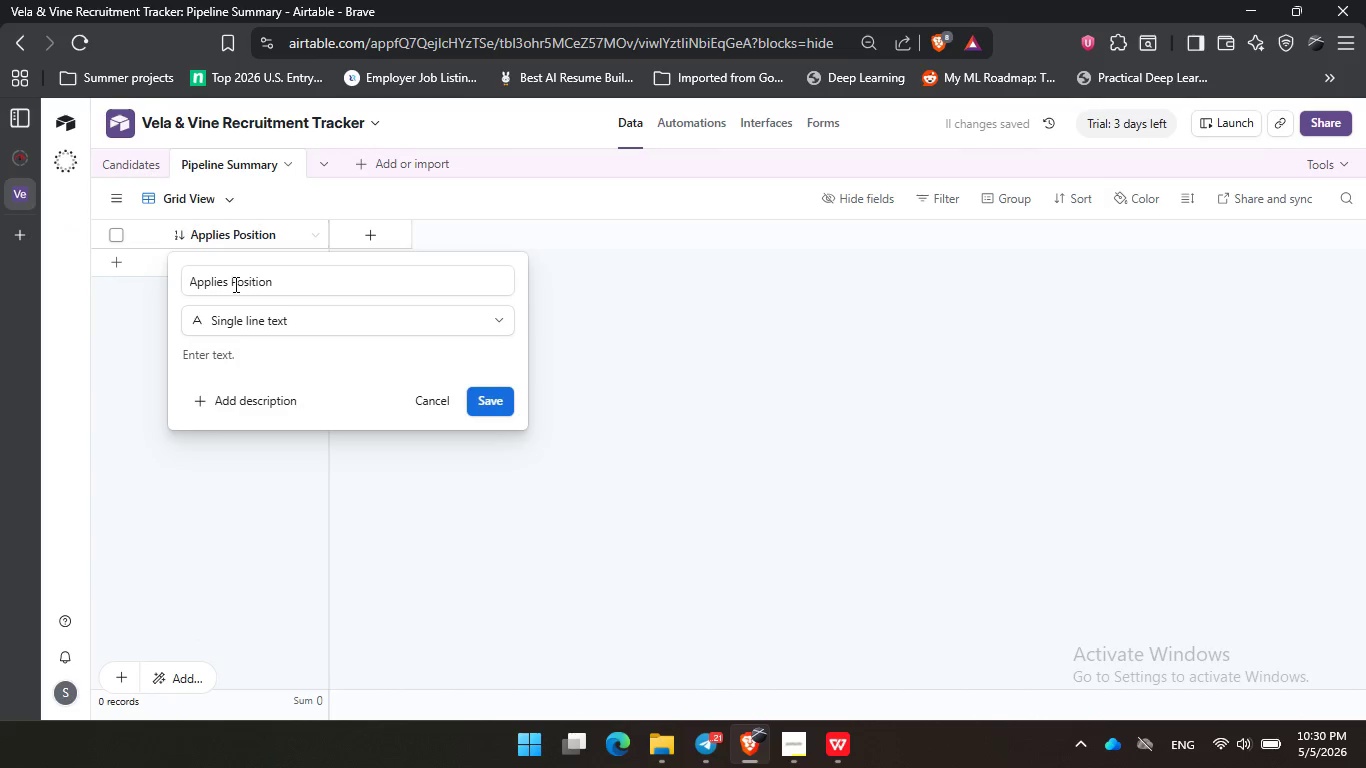 
left_click([223, 280])
 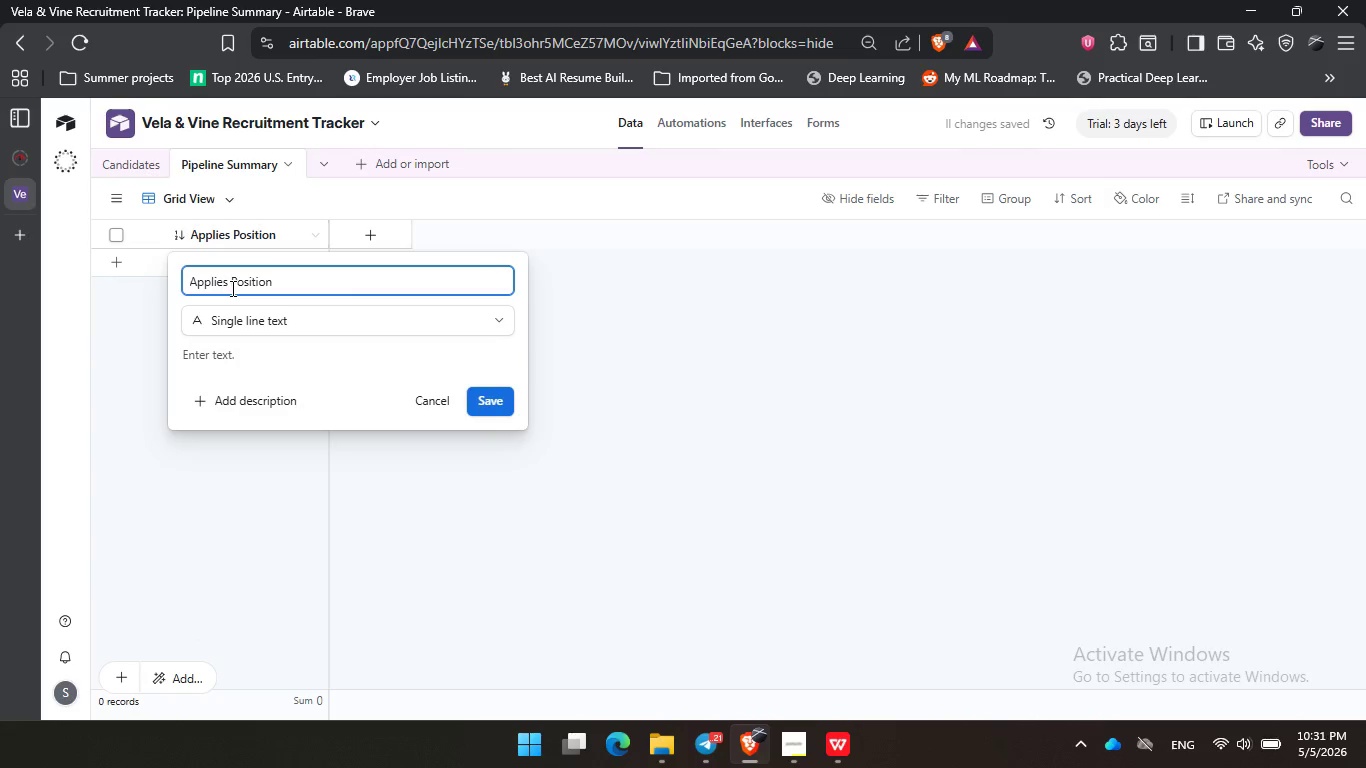 
key(ArrowRight)
 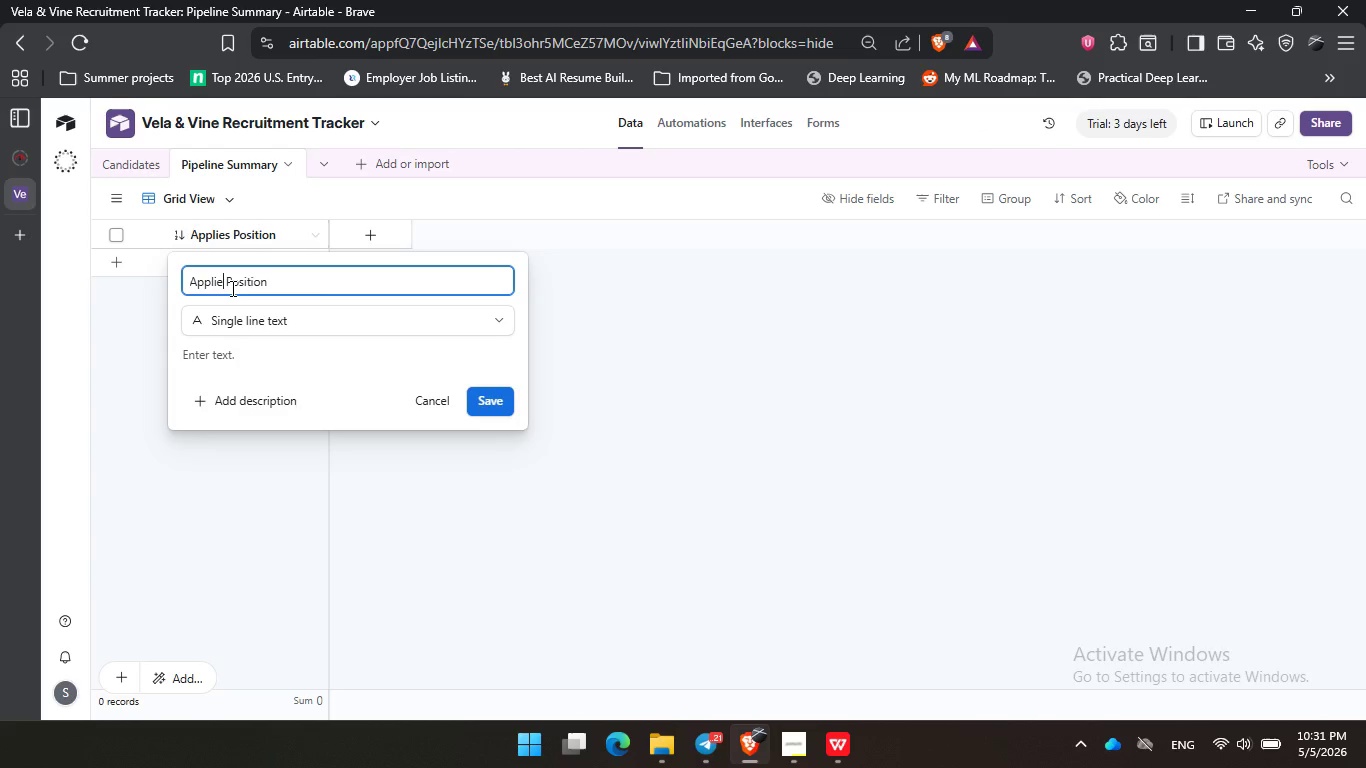 
key(Backspace)
 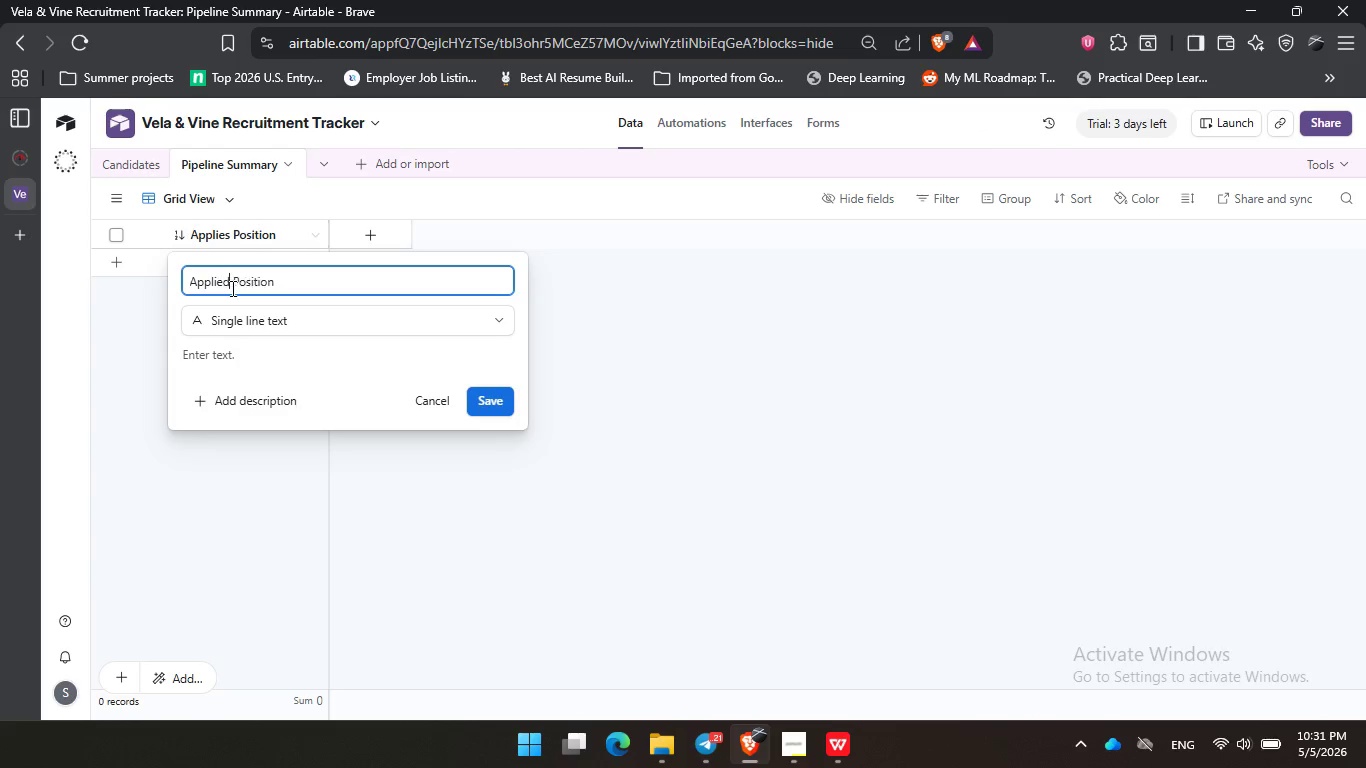 
key(D)
 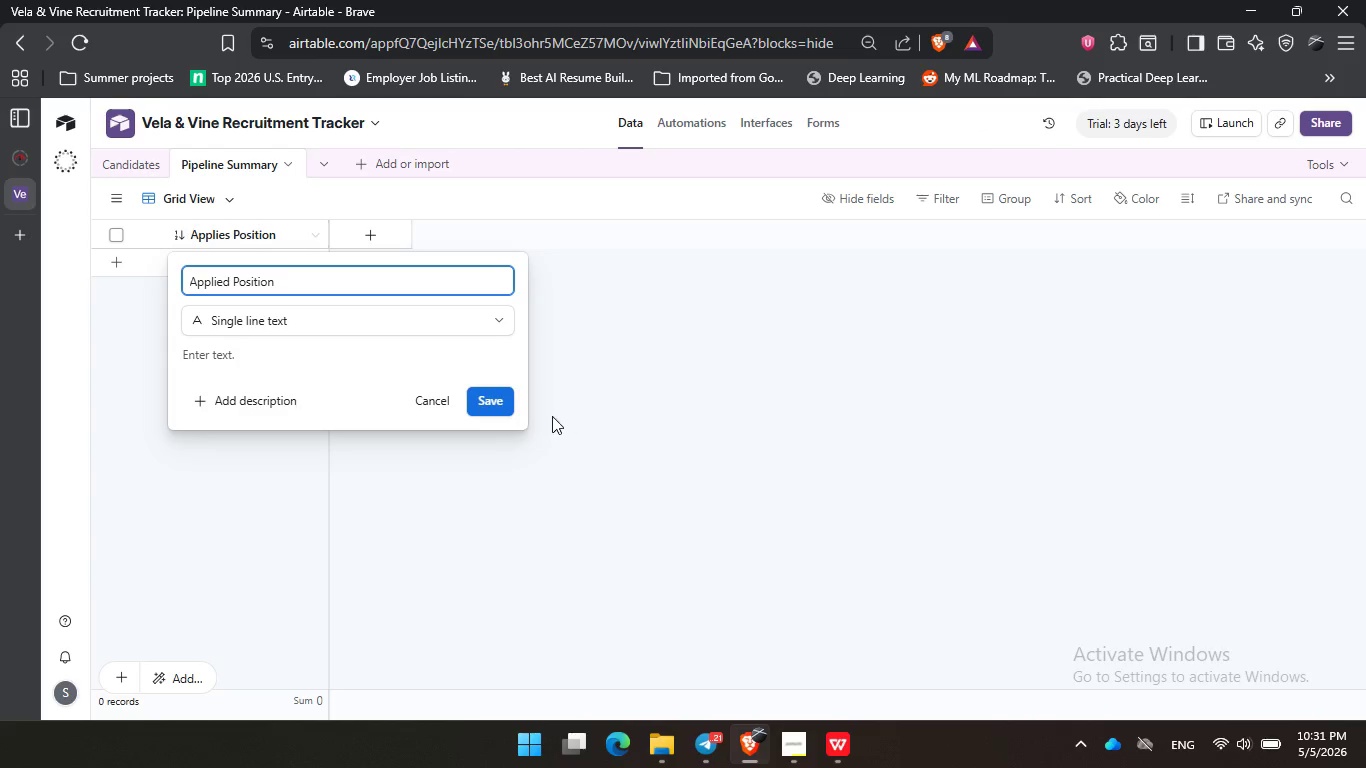 
left_click([480, 390])
 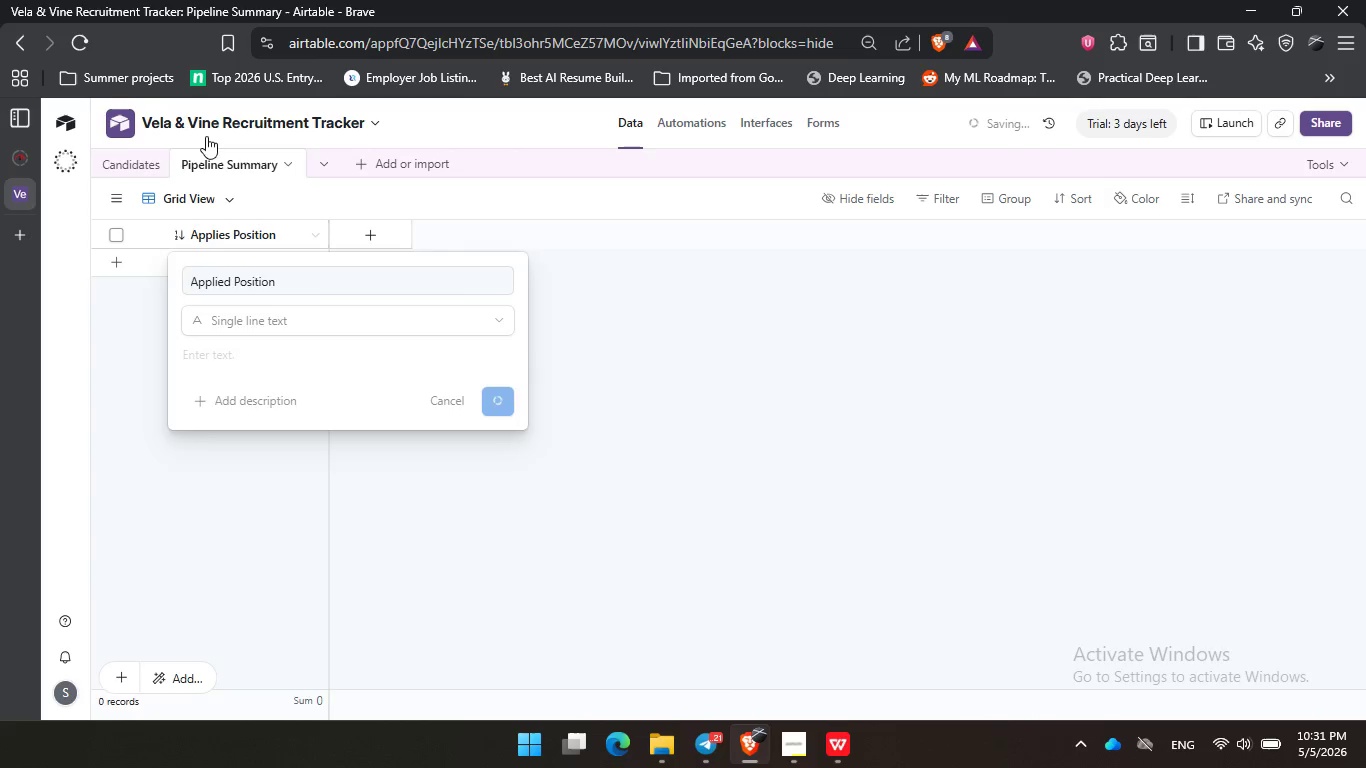 
left_click([128, 166])
 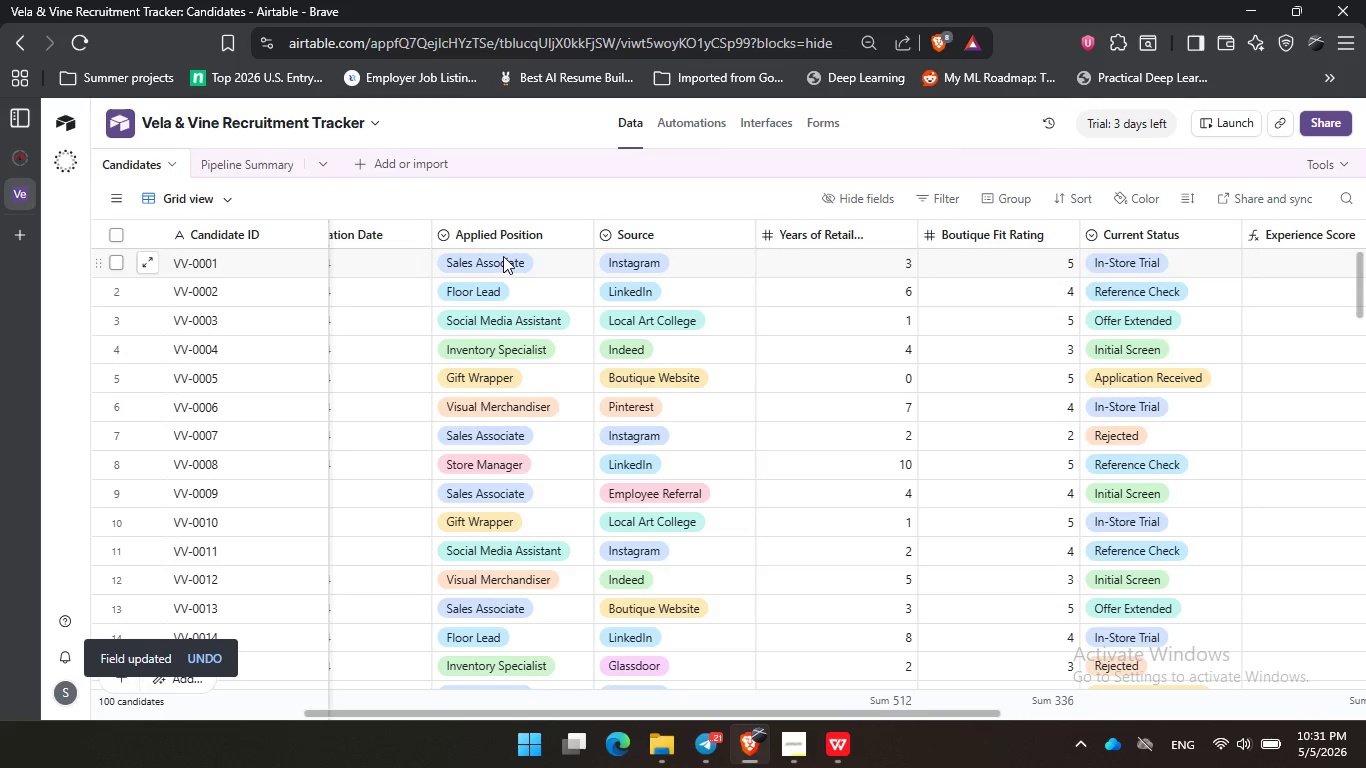 
wait(11.77)
 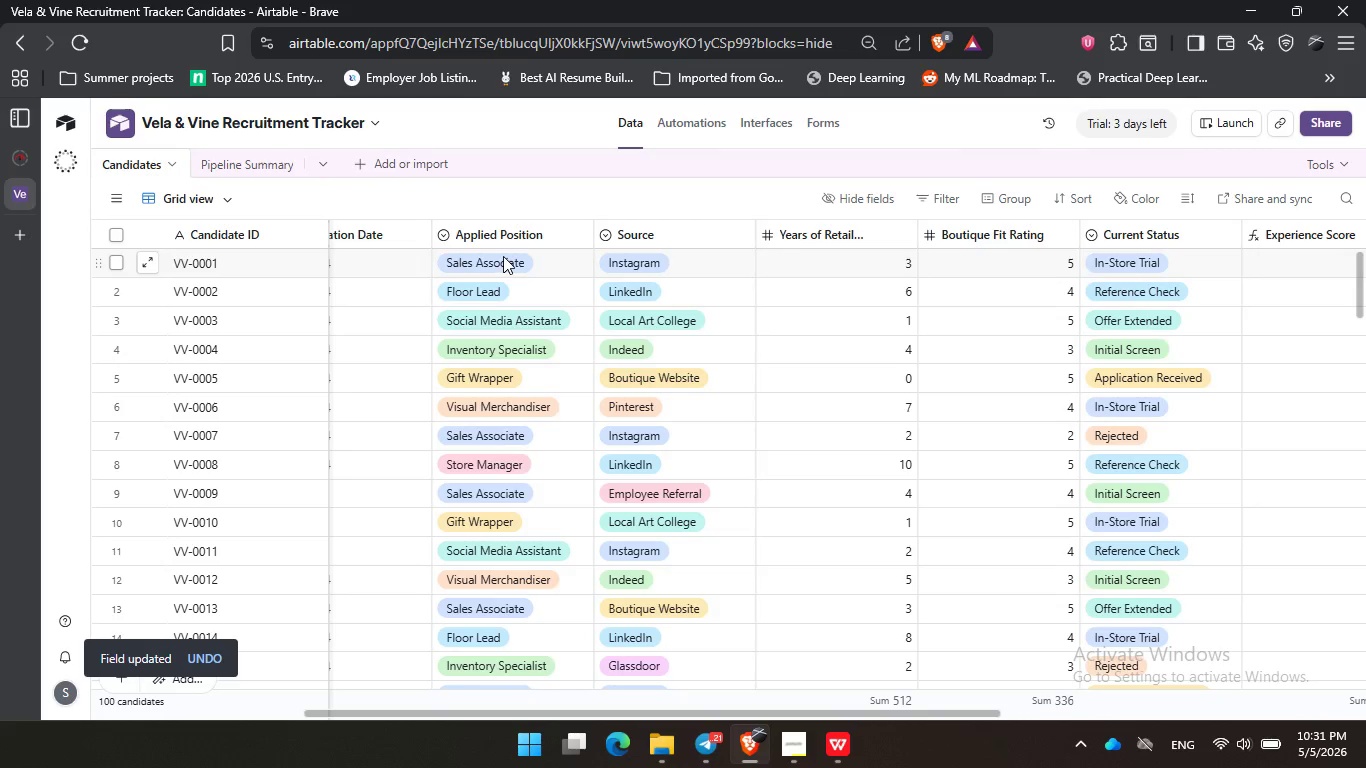 
right_click([483, 230])
 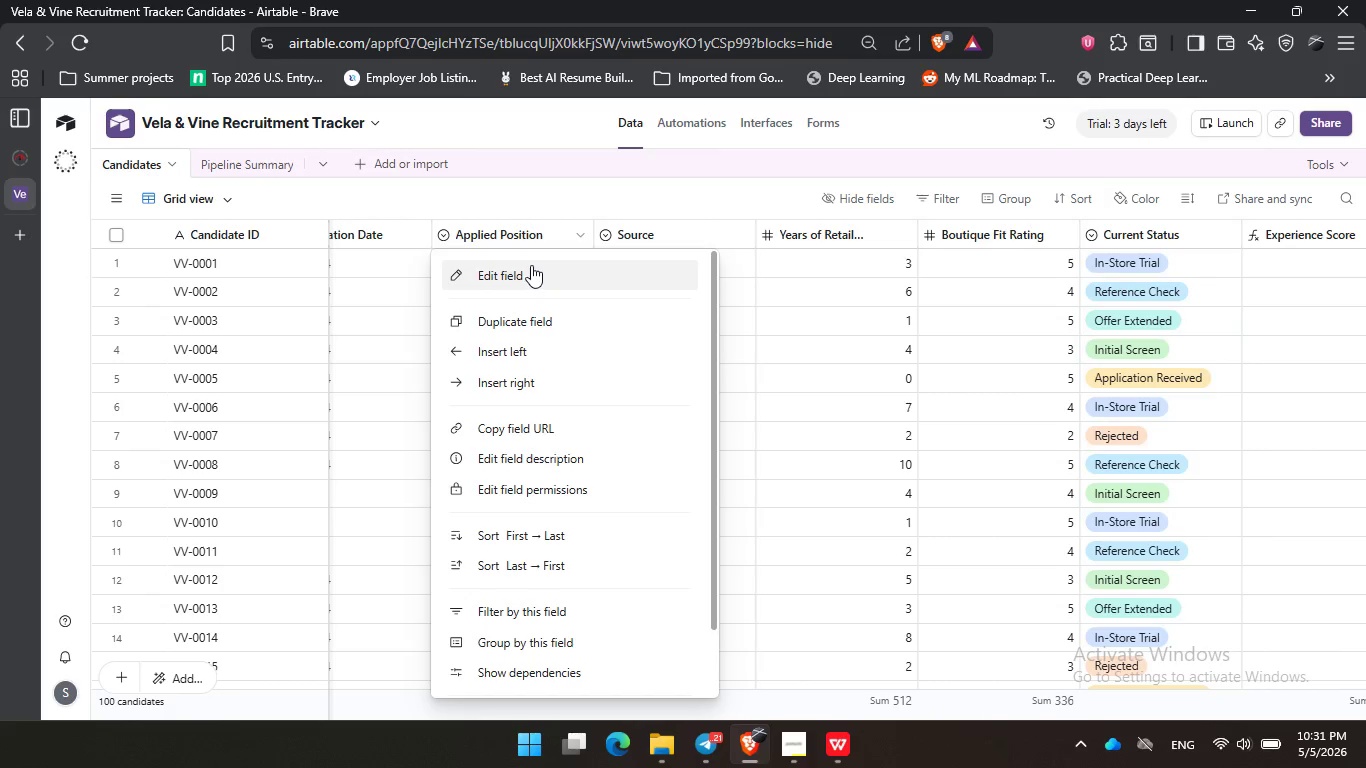 
double_click([519, 232])
 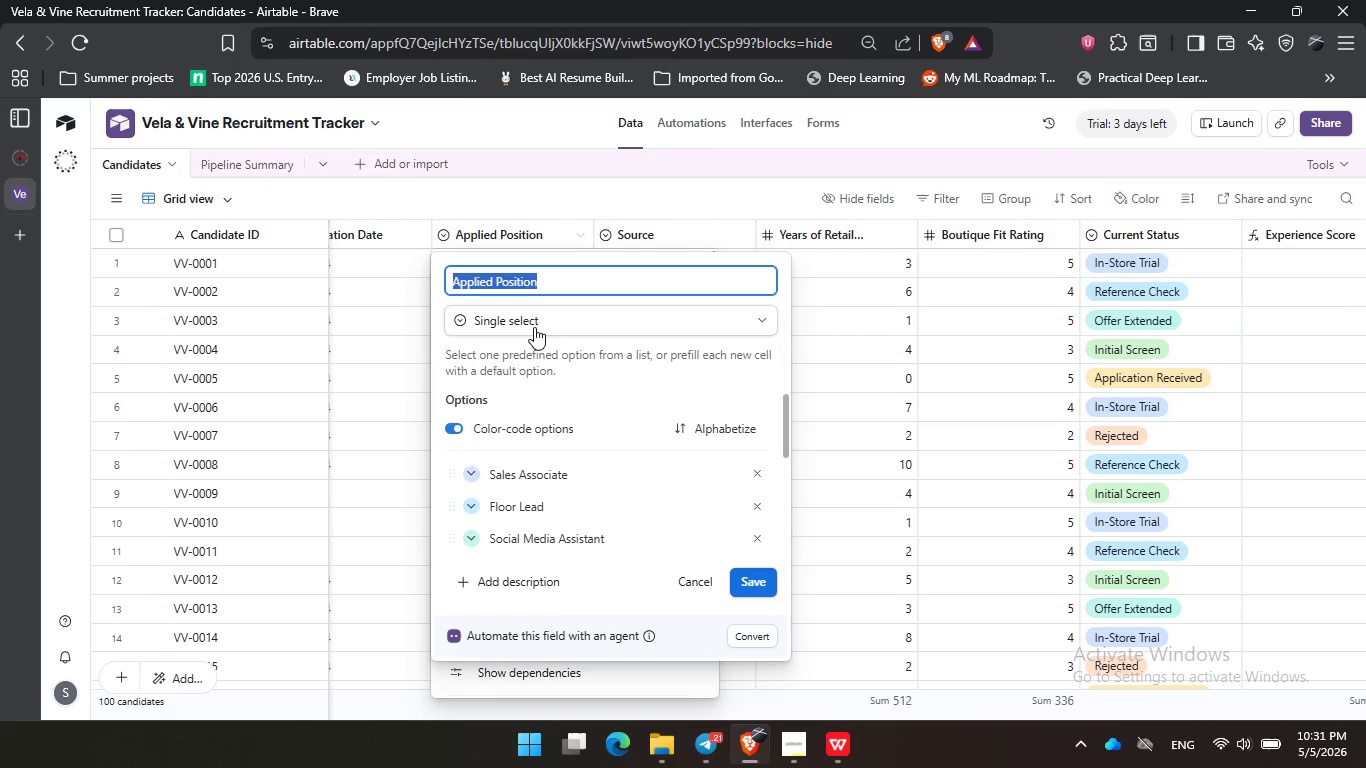 
left_click([534, 327])
 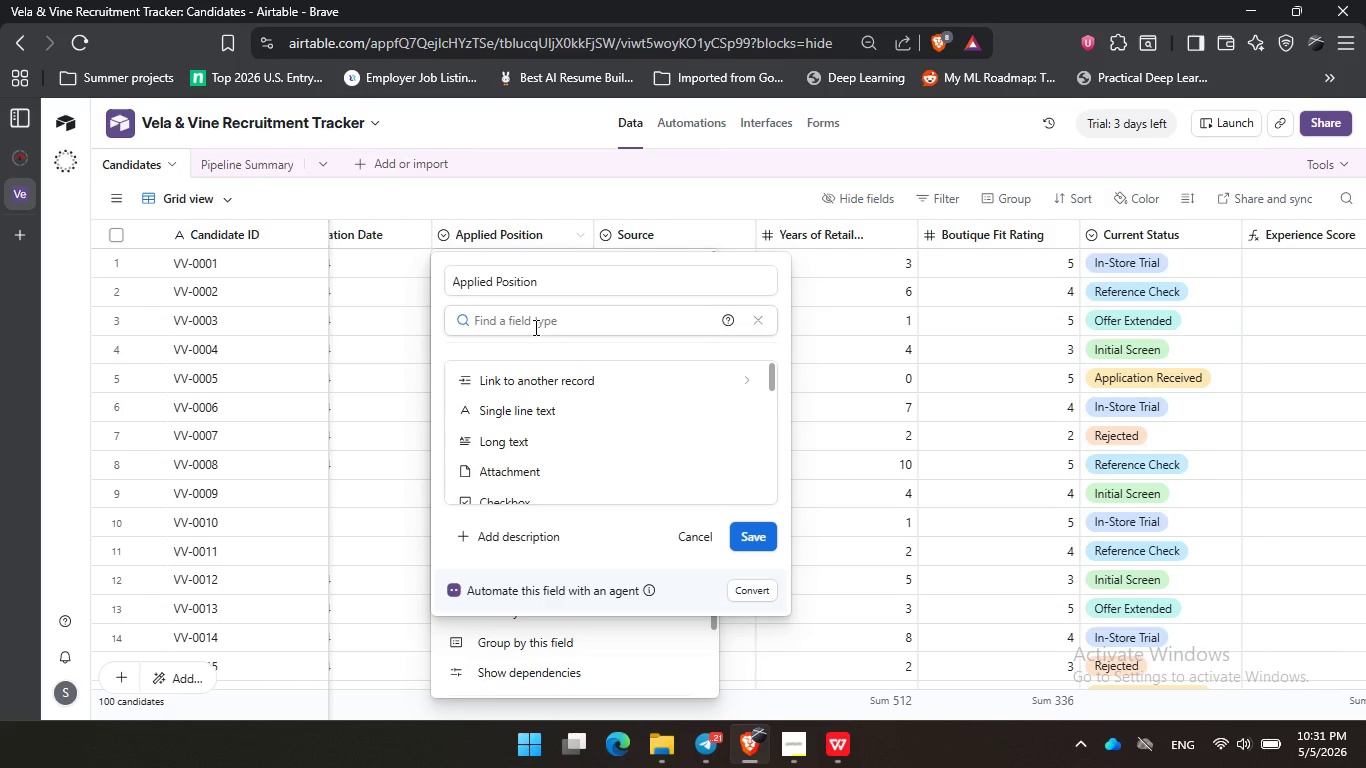 
type(li)
 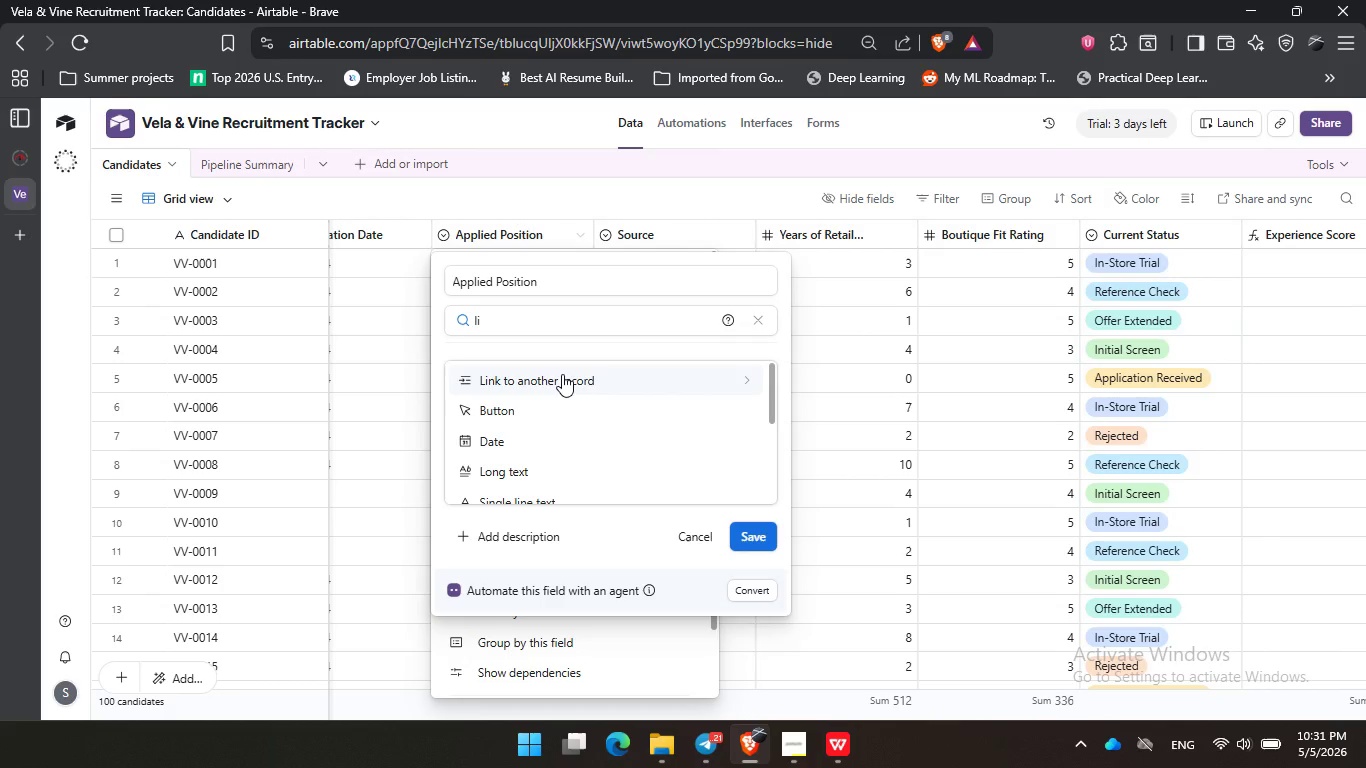 
left_click([562, 374])
 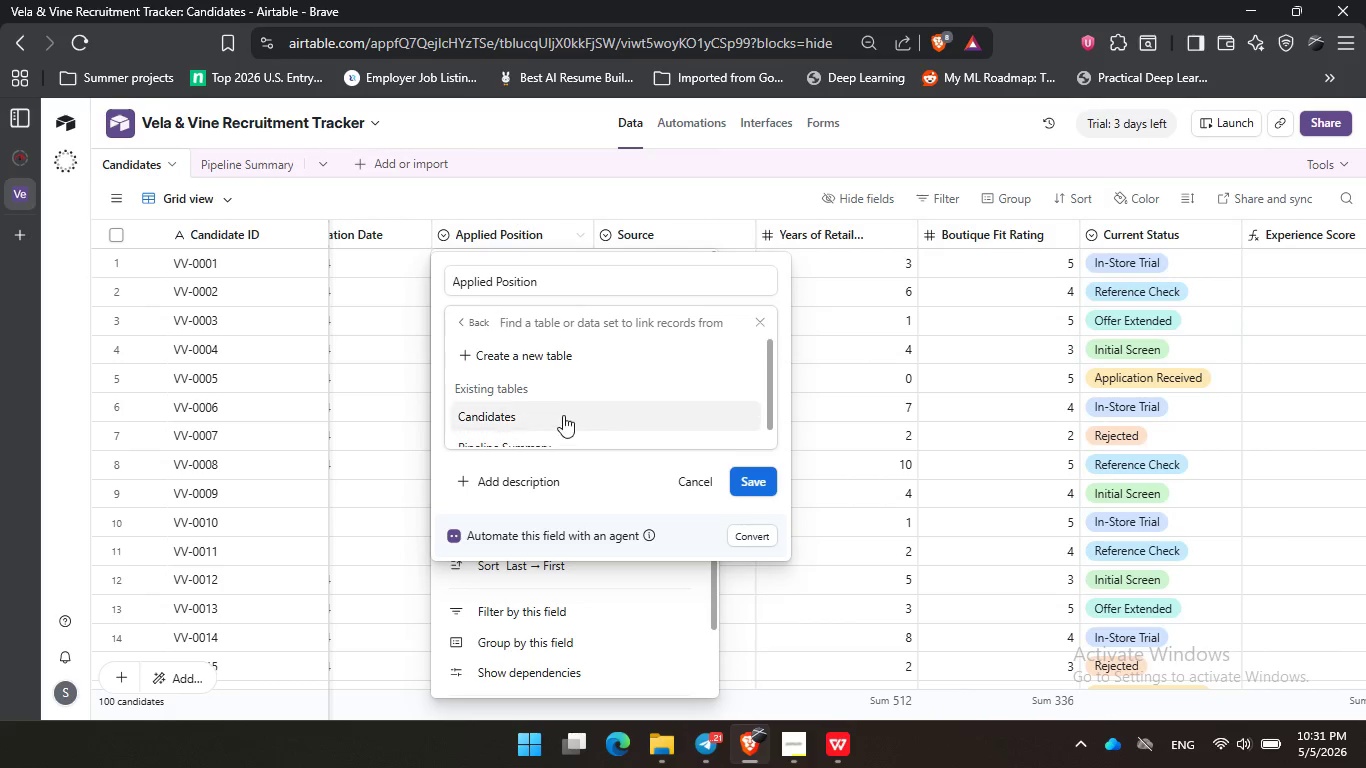 
scroll: coordinate [562, 413], scroll_direction: down, amount: 2.0
 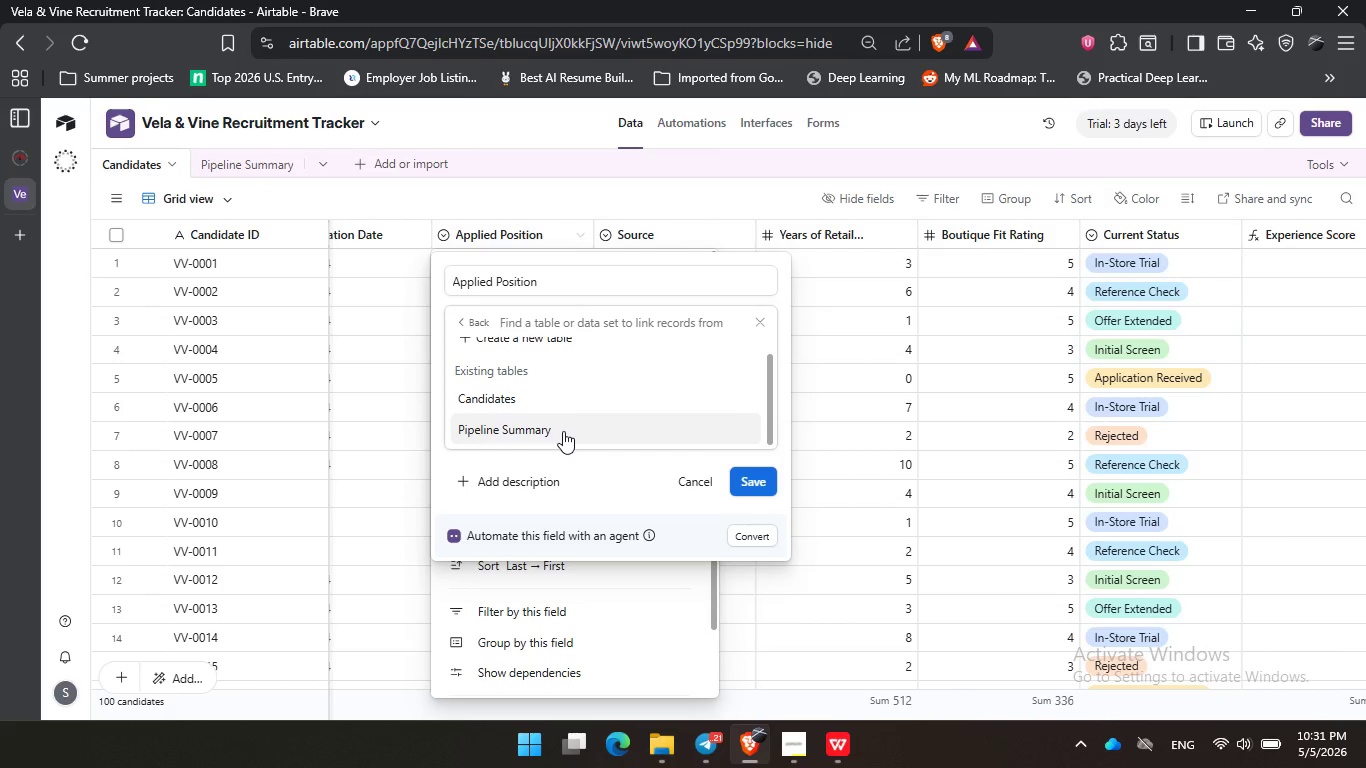 
left_click([563, 431])
 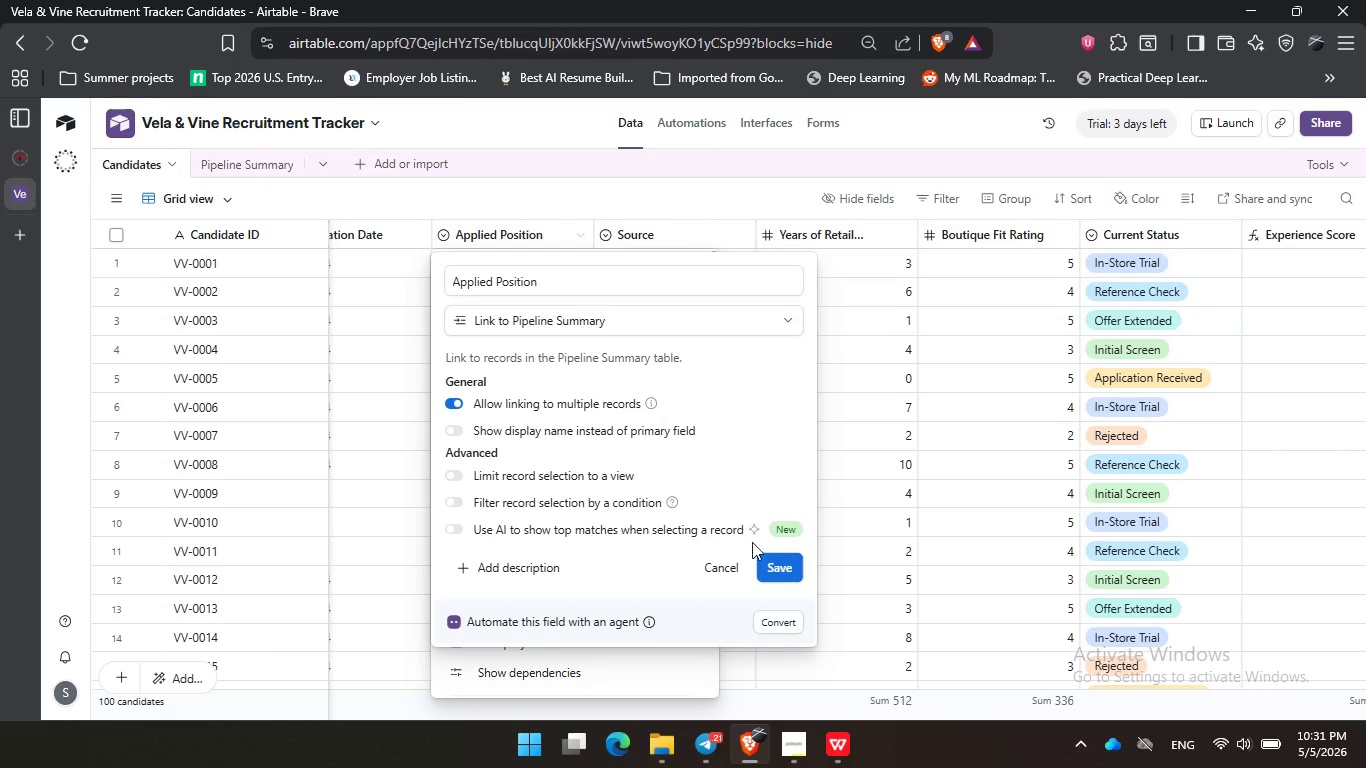 
left_click([774, 562])
 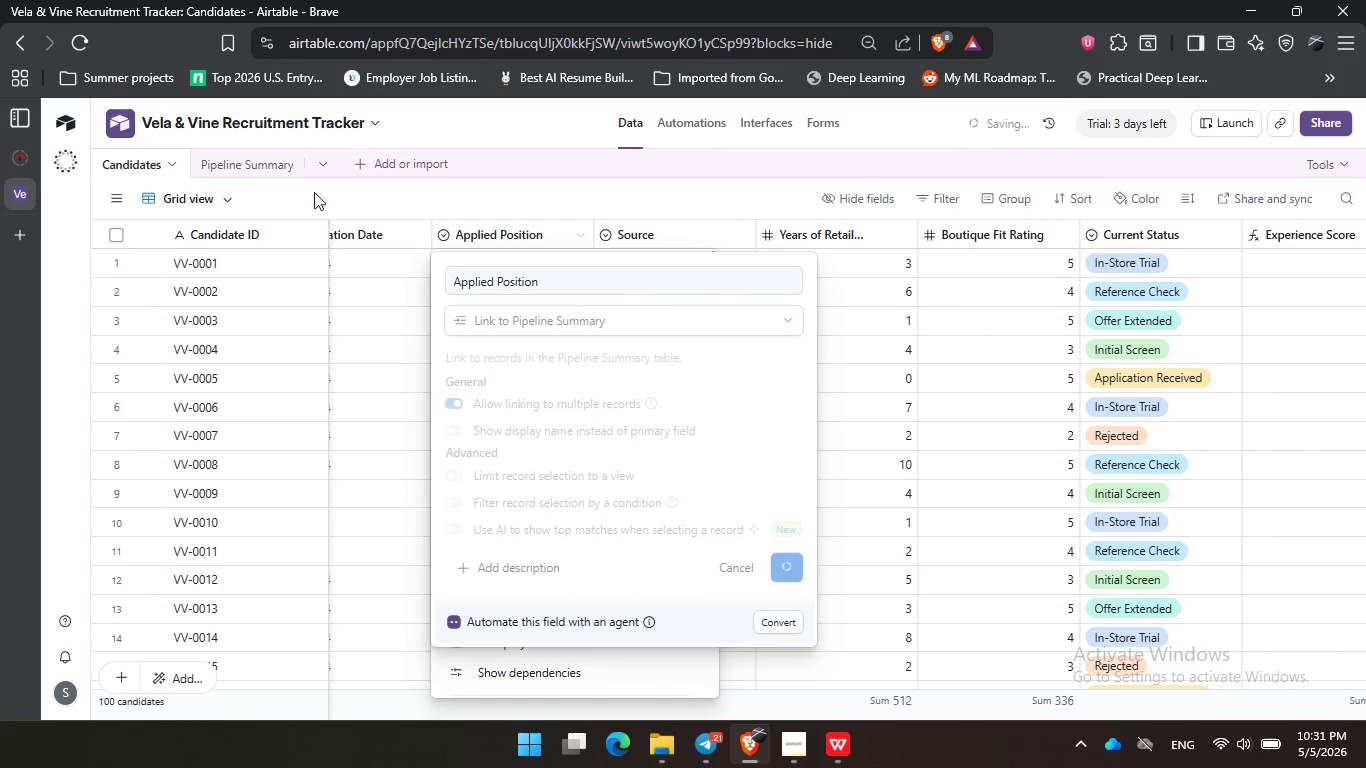 
mouse_move([297, 176])
 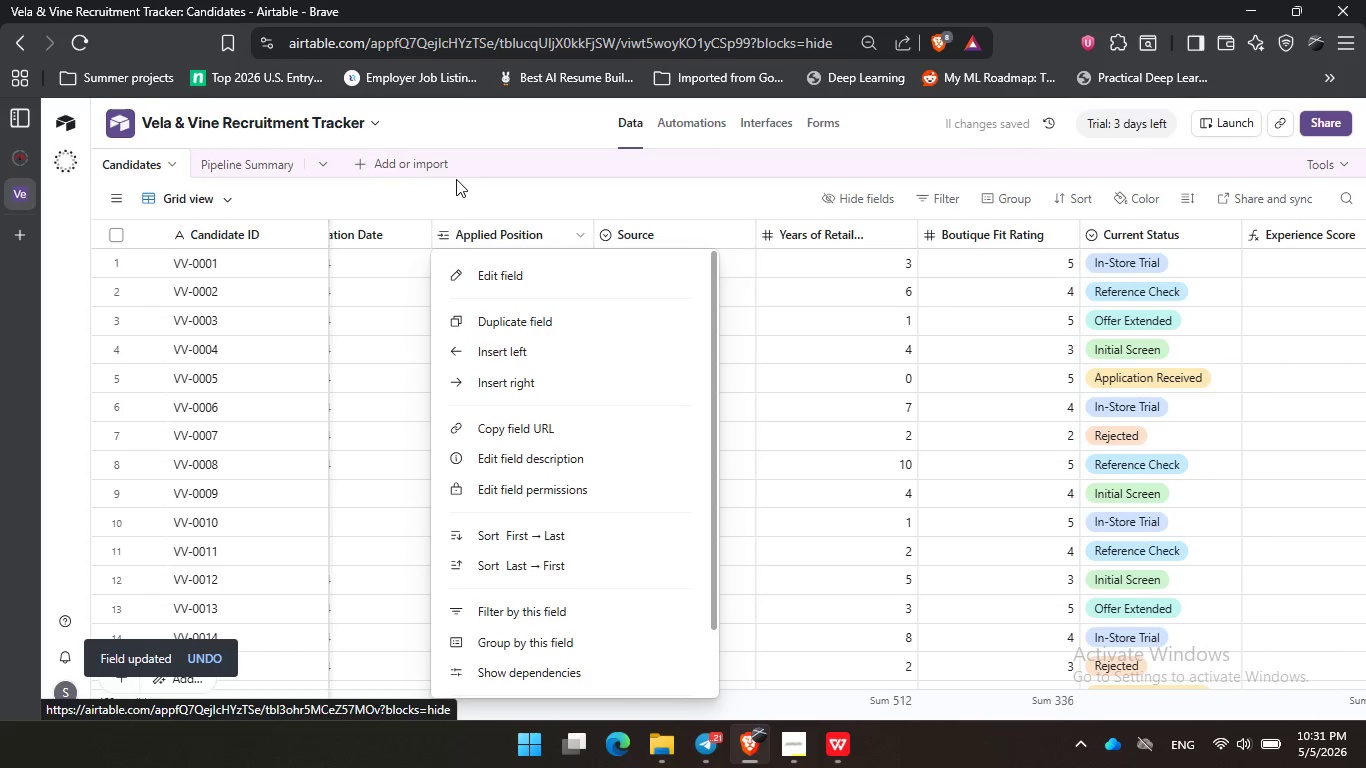 
left_click([456, 179])
 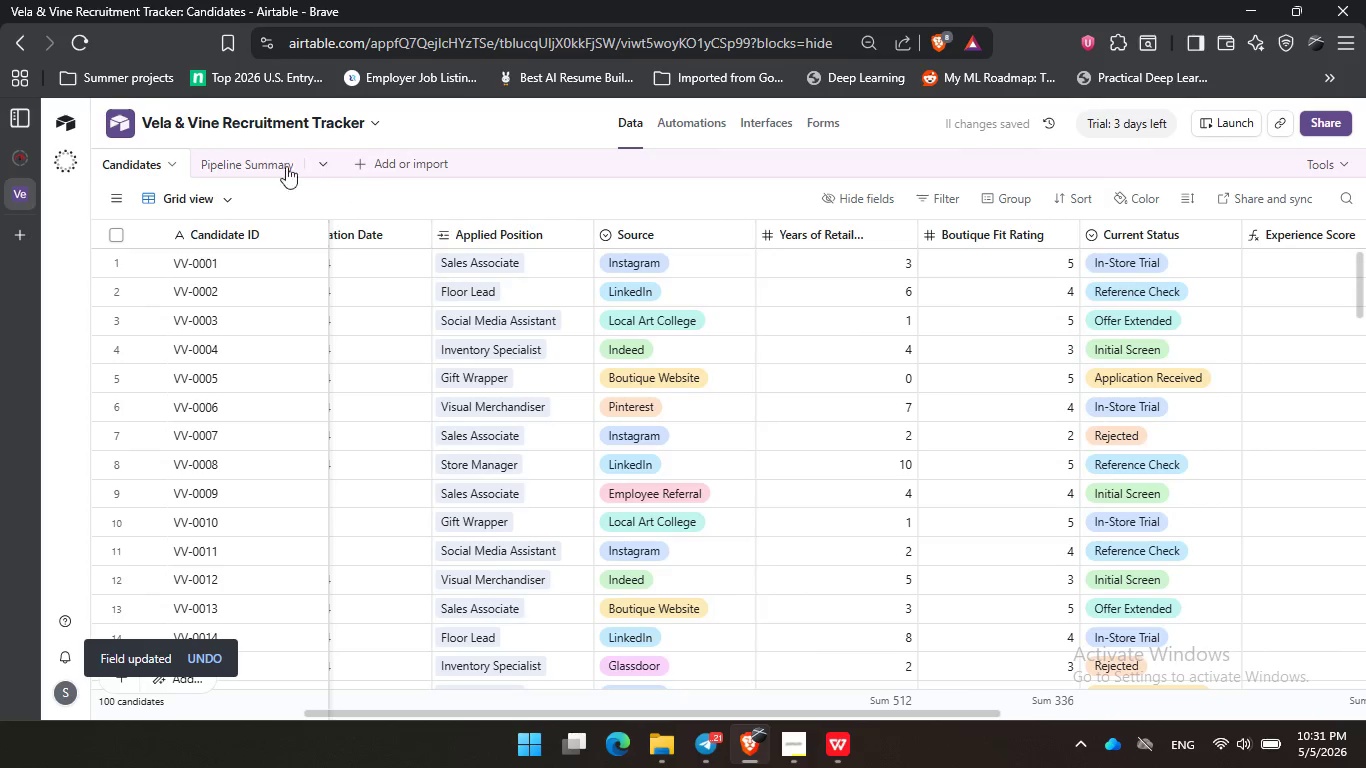 
left_click([225, 155])
 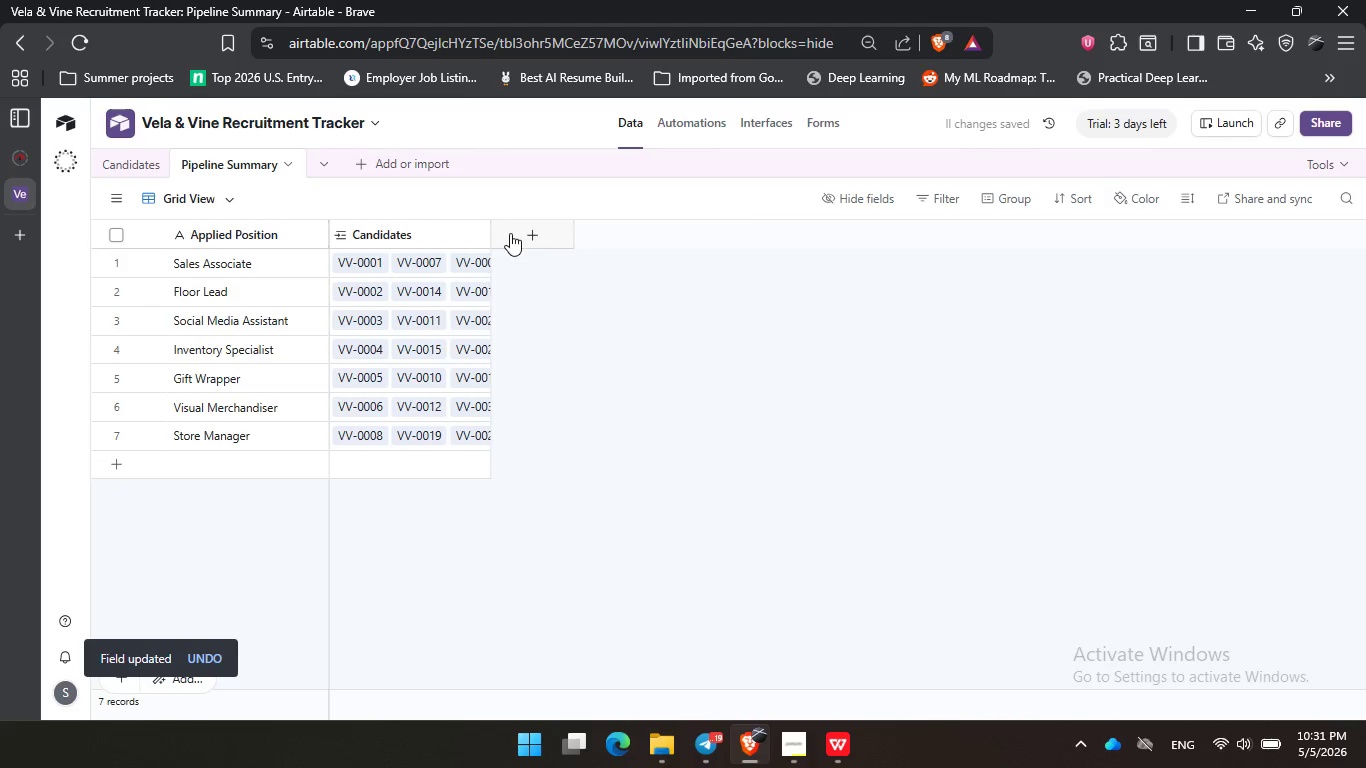 
left_click_drag(start_coordinate=[488, 228], to_coordinate=[658, 226])
 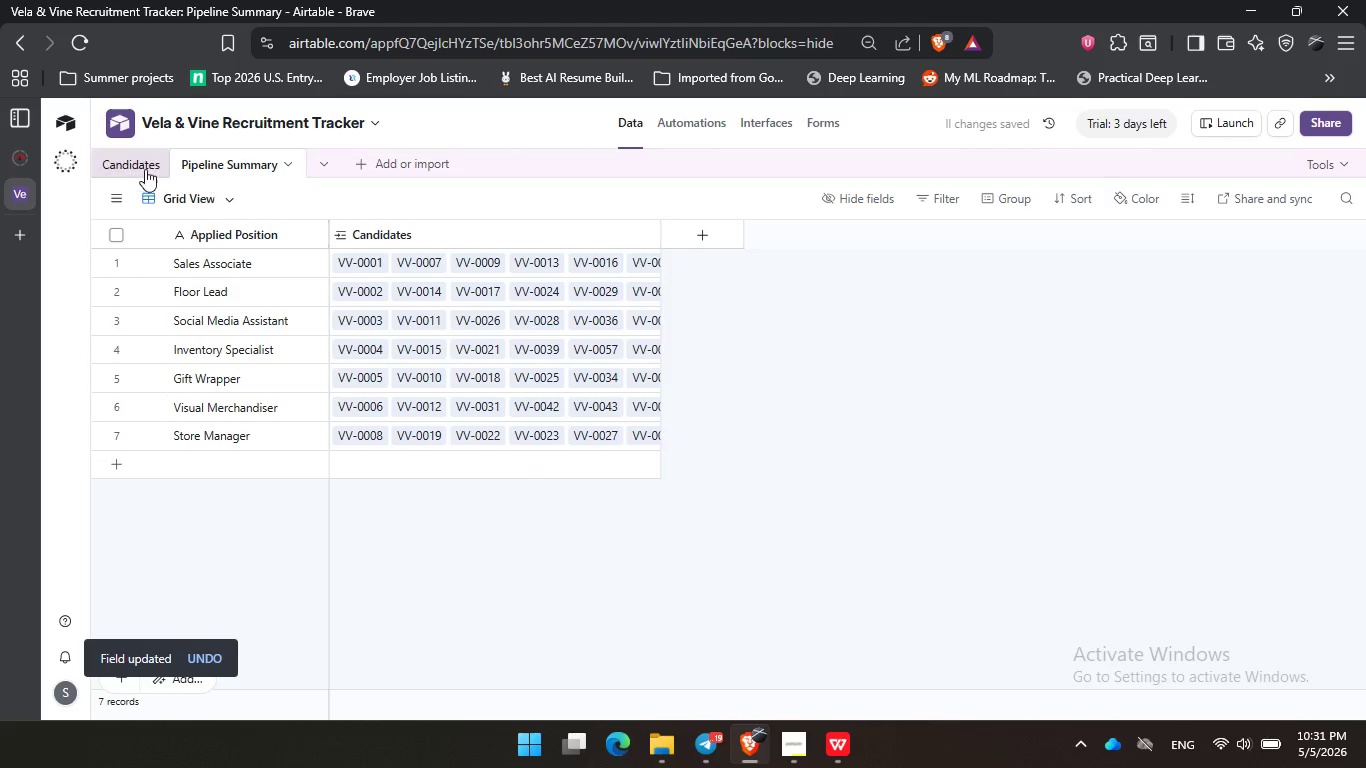 
left_click([142, 169])
 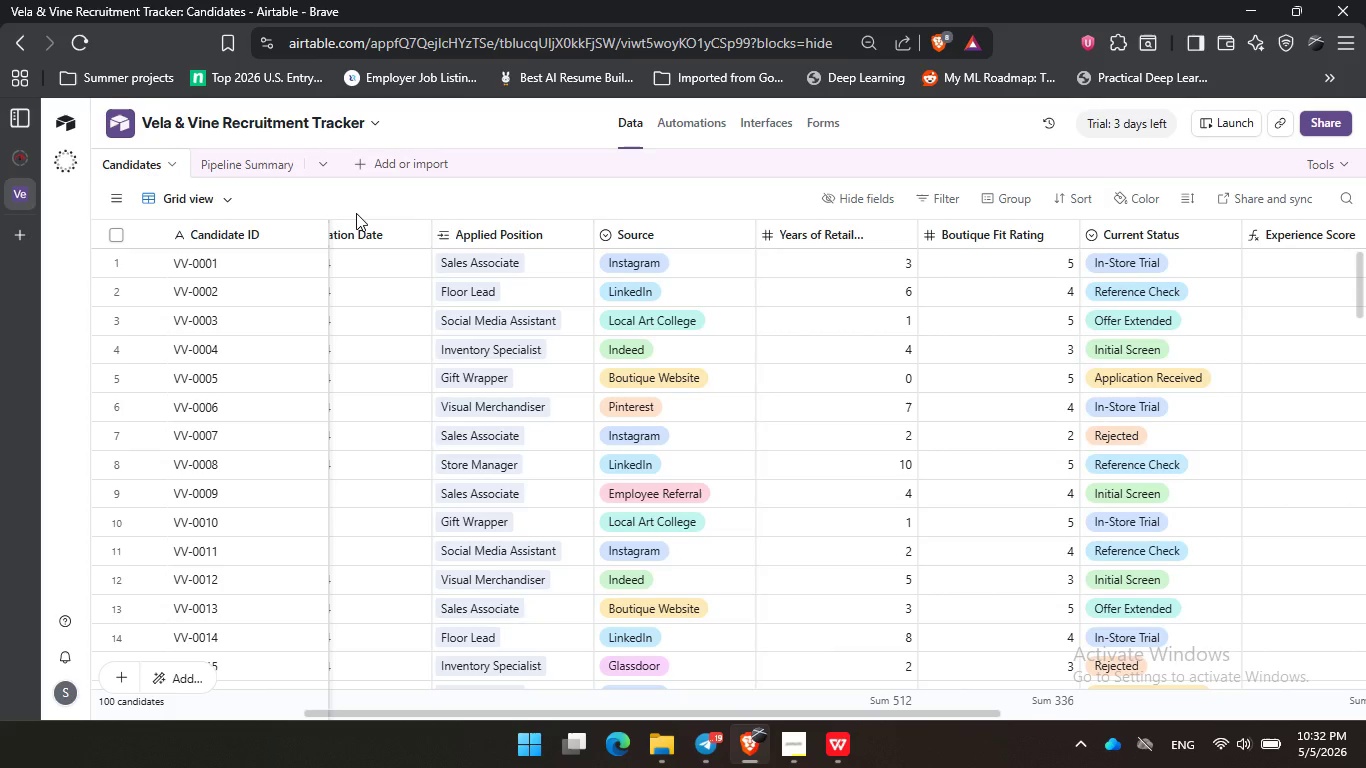 
wait(35.09)
 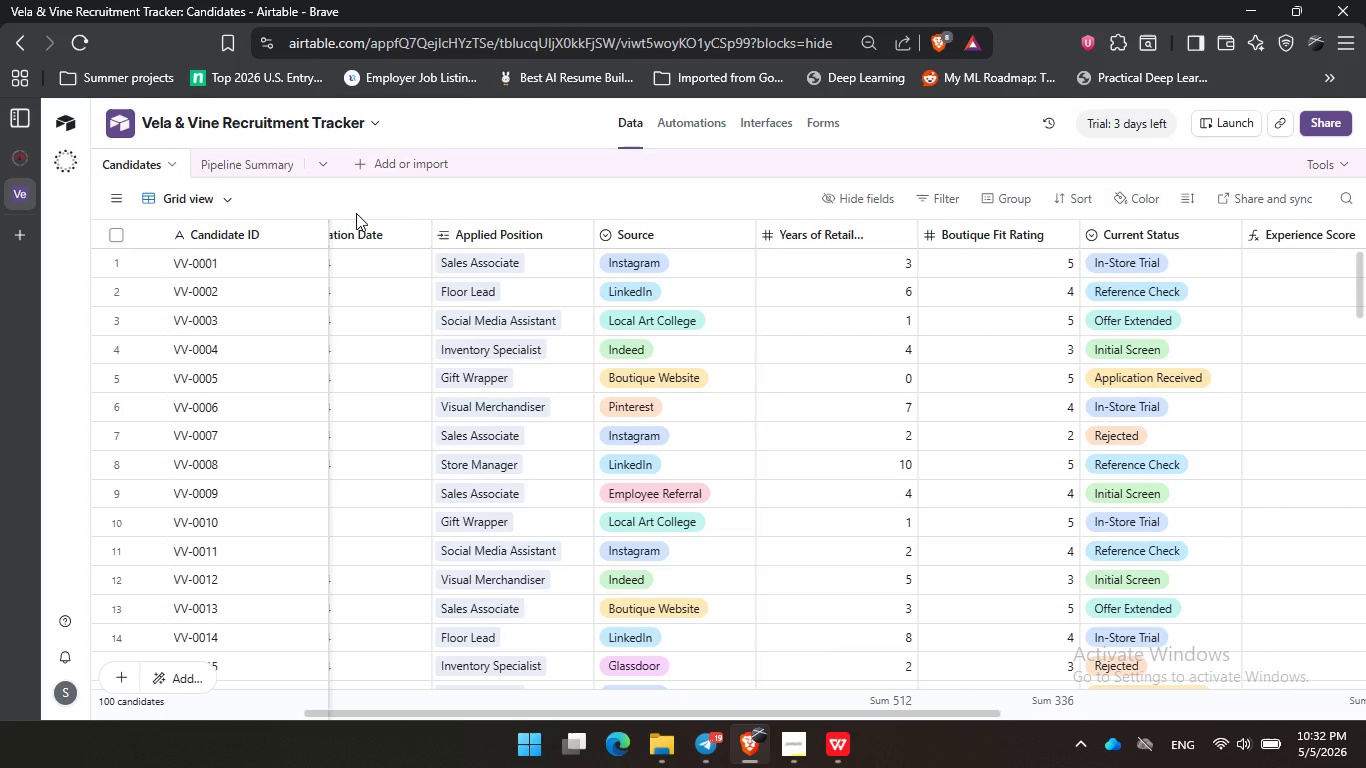 
left_click_drag(start_coordinate=[306, 197], to_coordinate=[312, 198])
 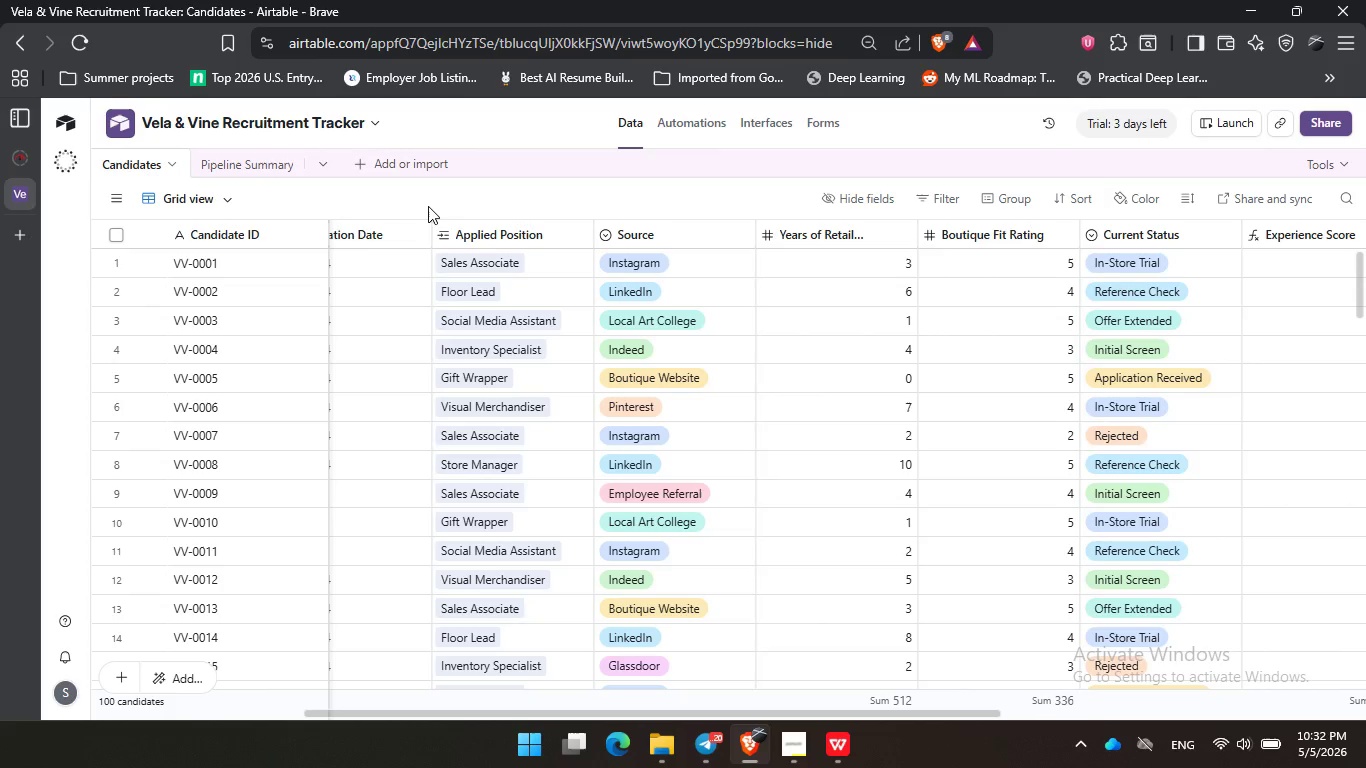 
left_click_drag(start_coordinate=[427, 206], to_coordinate=[437, 206])
 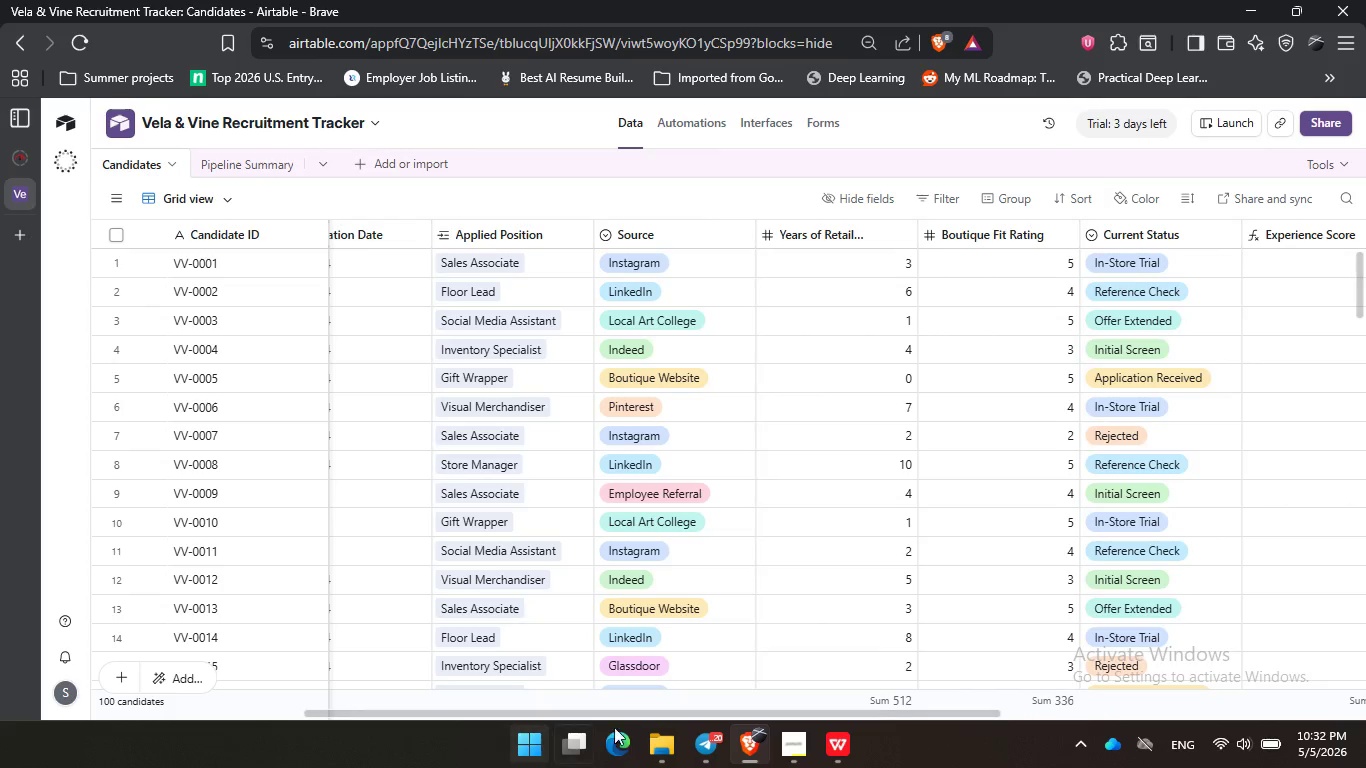 
left_click_drag(start_coordinate=[656, 714], to_coordinate=[959, 714])
 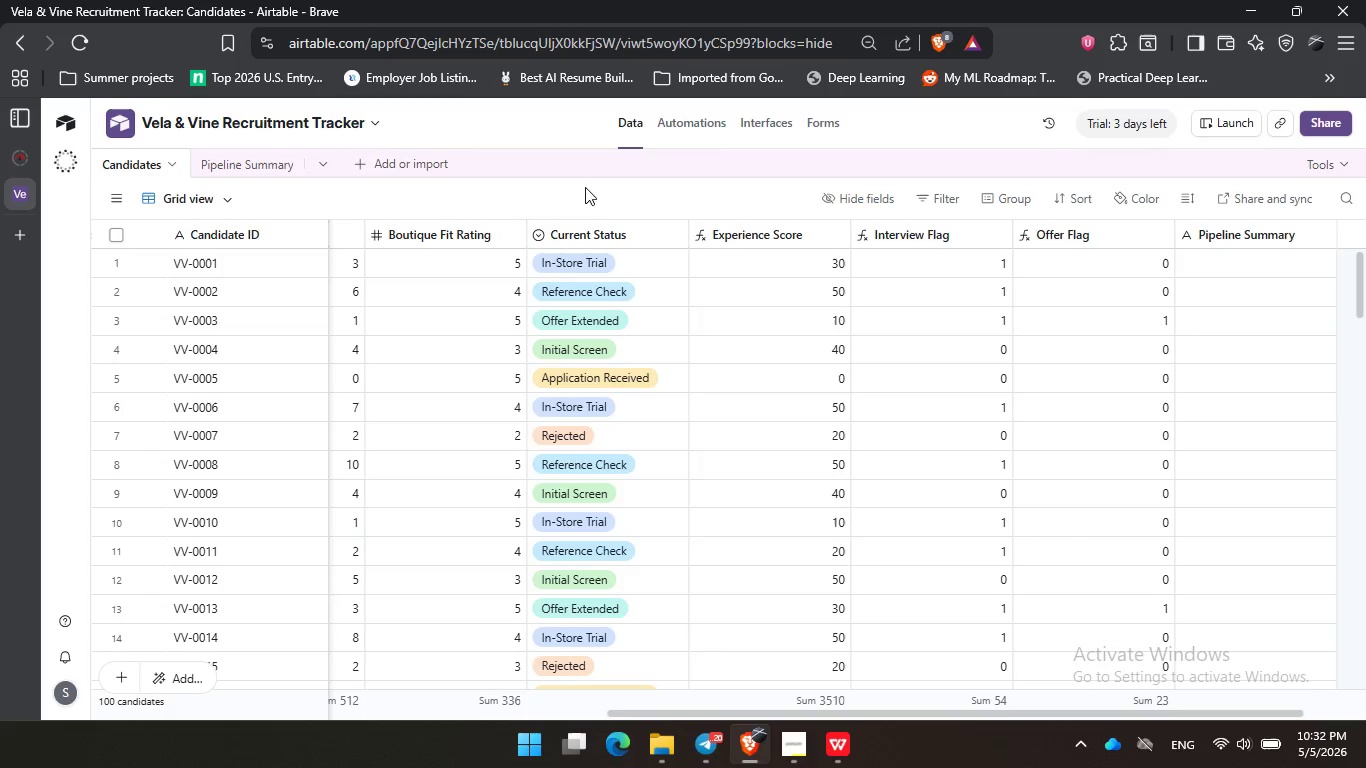 
double_click([676, 188])
 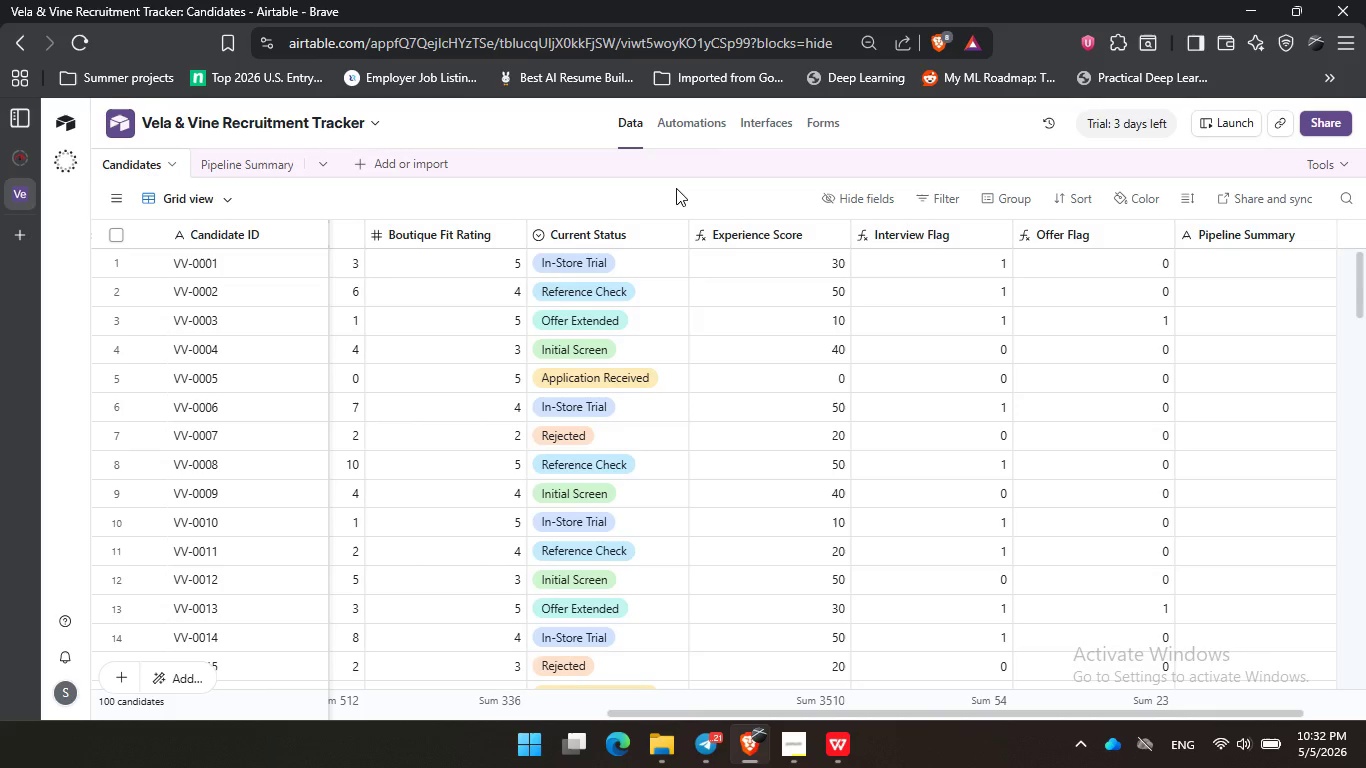 
wait(12.56)
 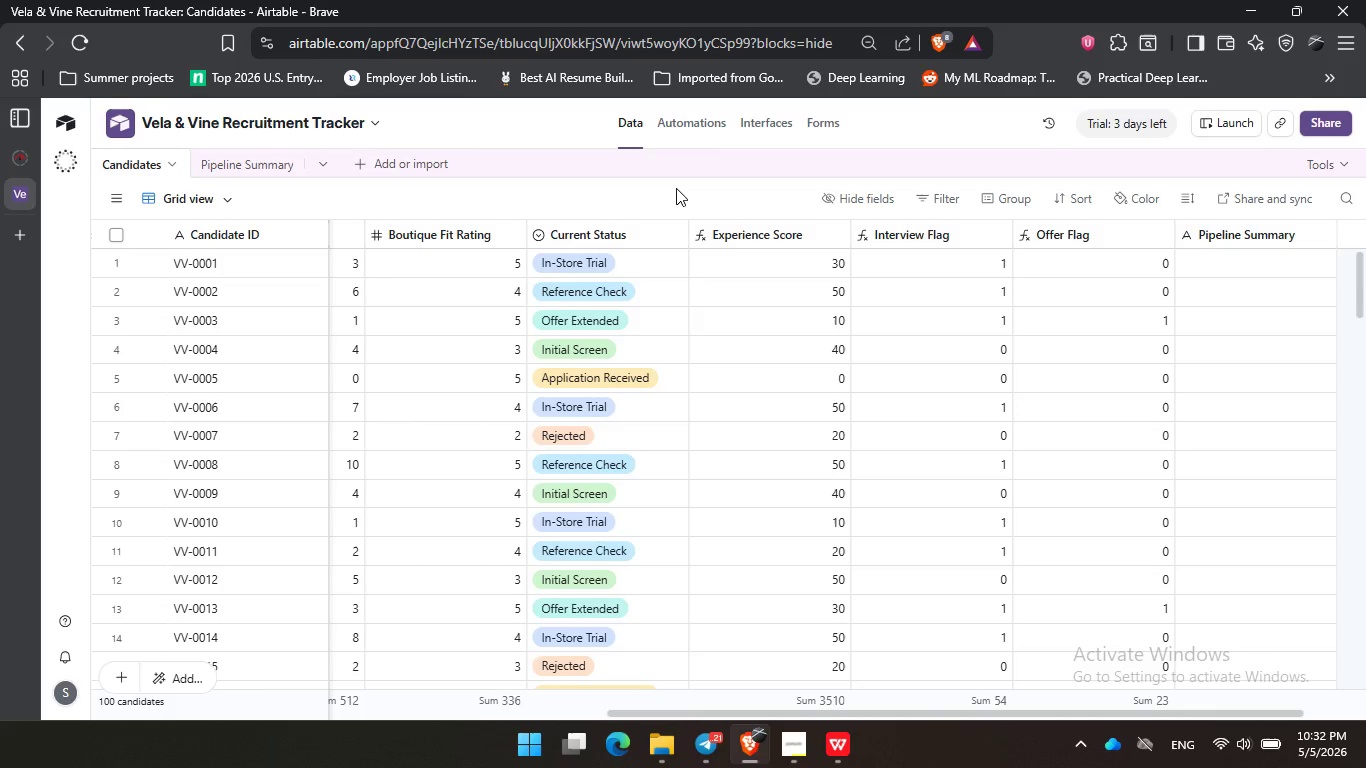 
left_click([792, 758])